 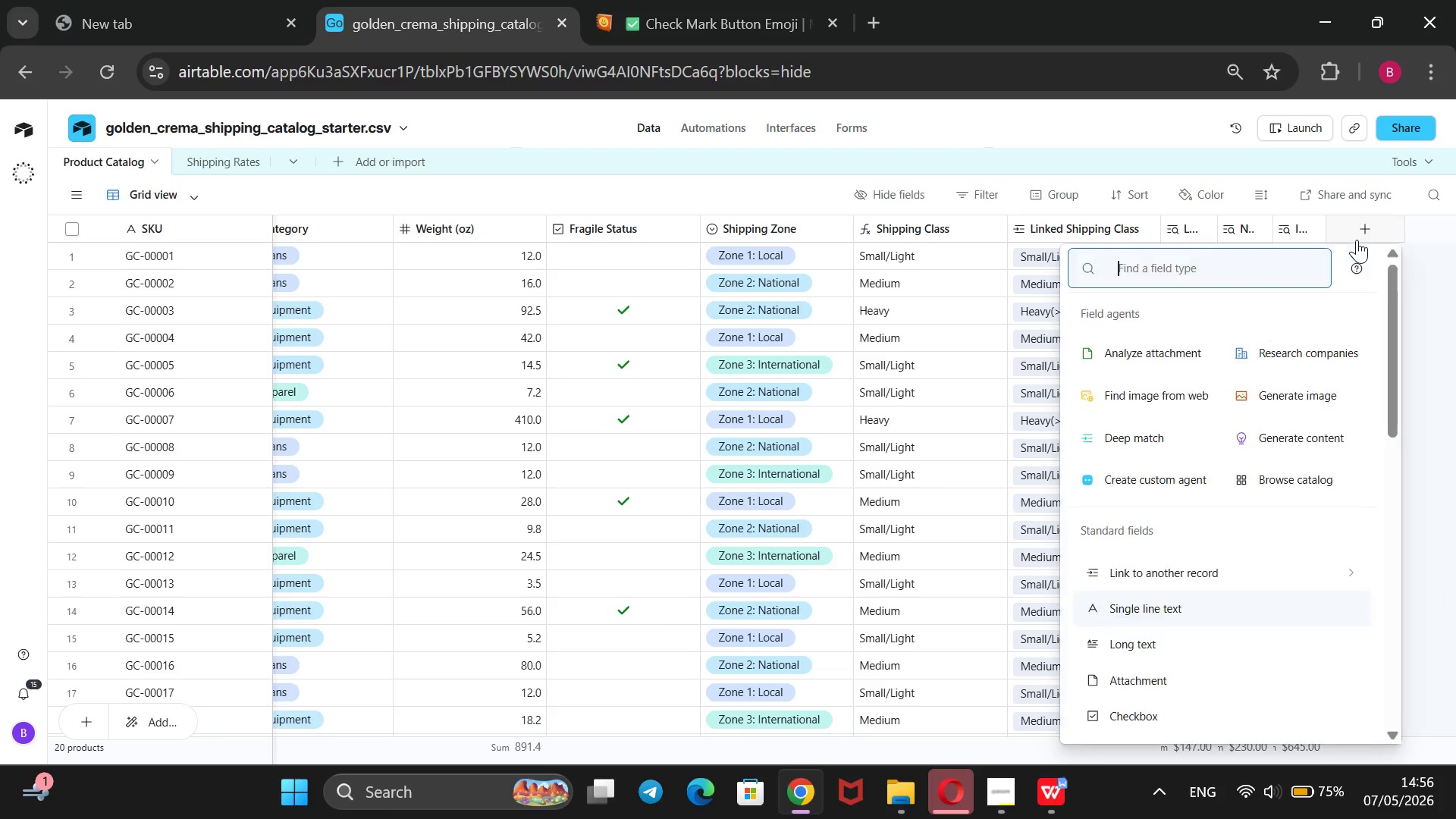 
scroll: coordinate [1209, 639], scroll_direction: down, amount: 1.0
 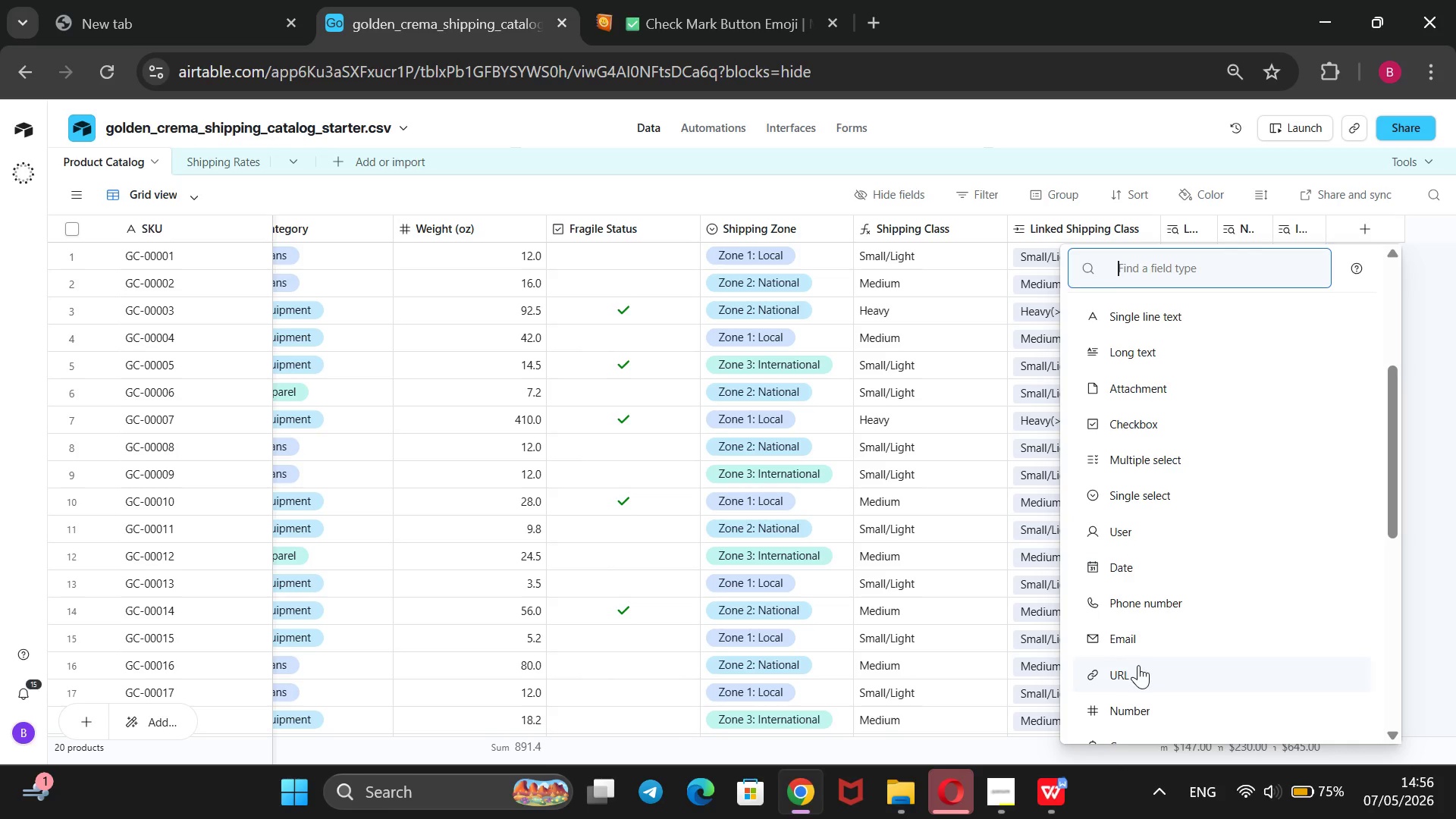 
mouse_move([1163, 565])
 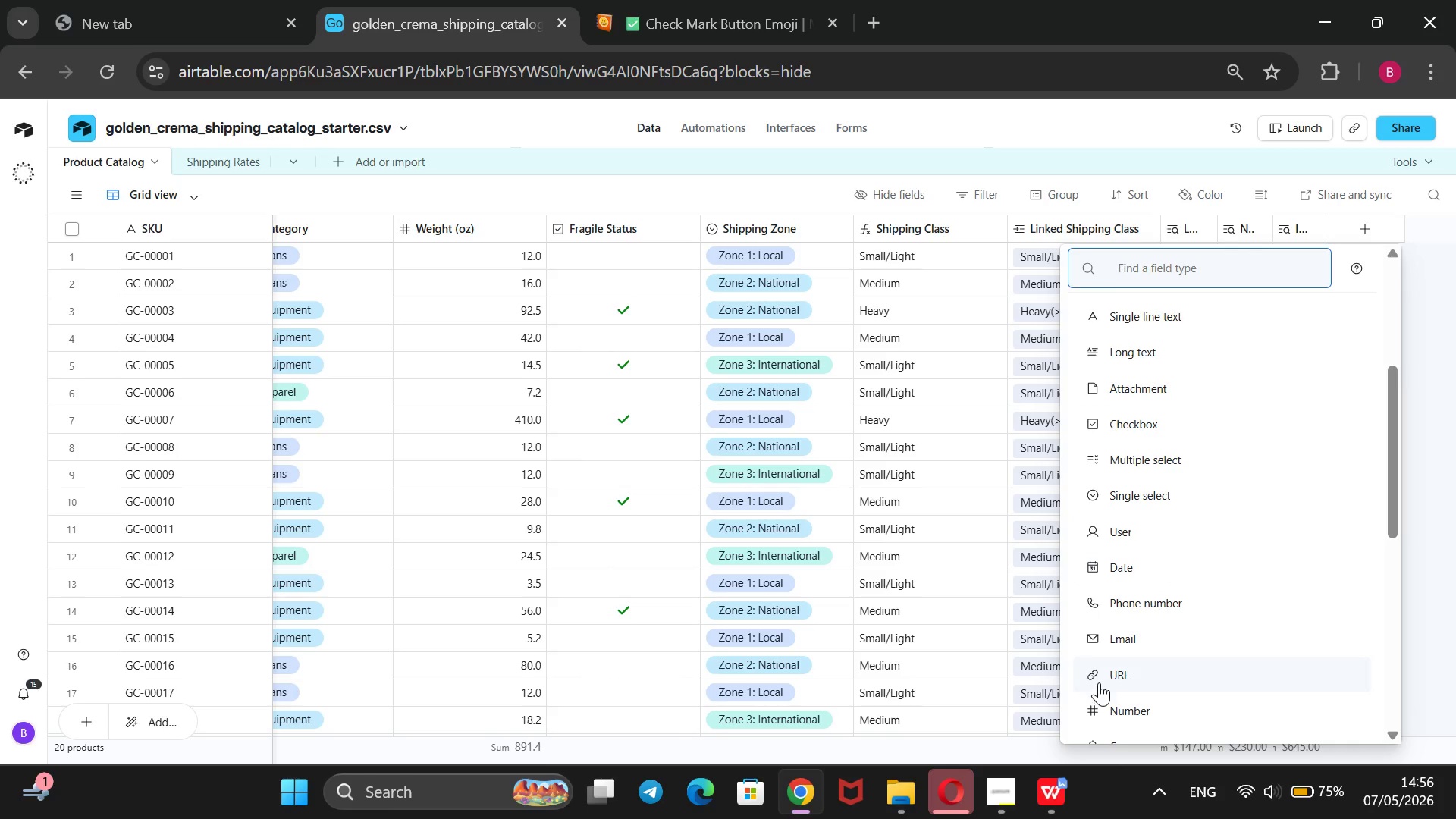 
scroll: coordinate [1125, 632], scroll_direction: down, amount: 2.0
 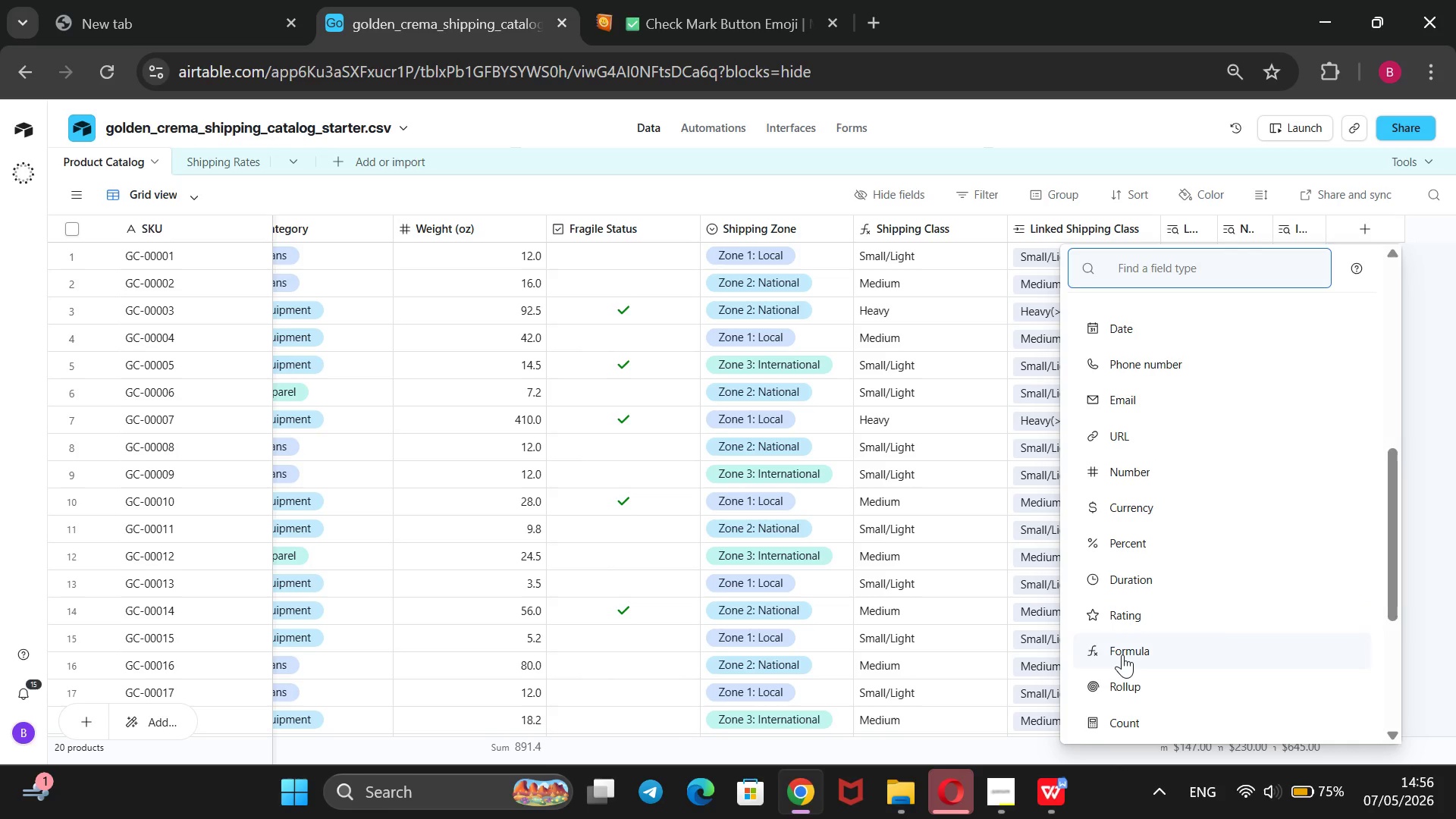 
left_click([1121, 657])
 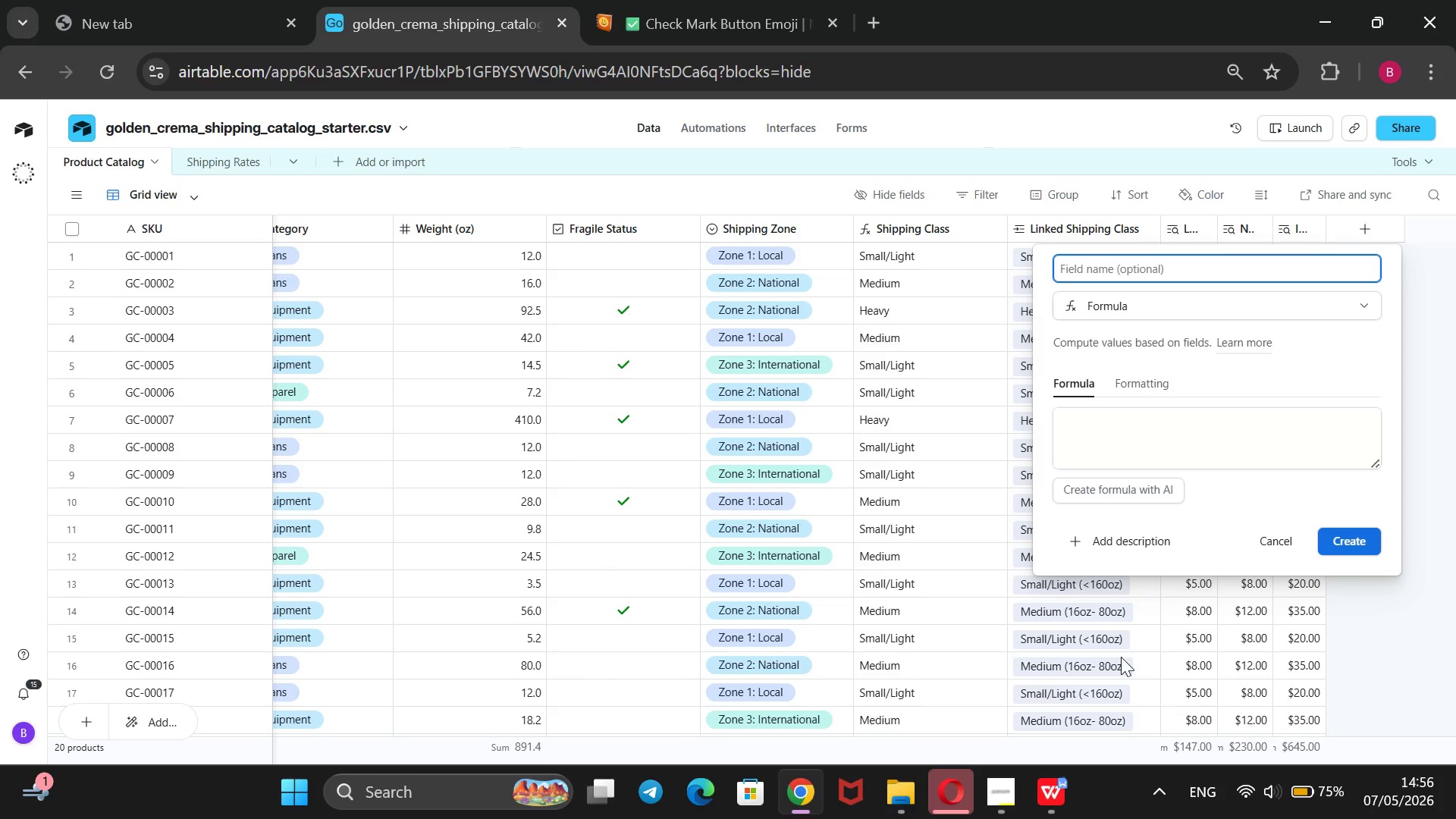 
wait(14.17)
 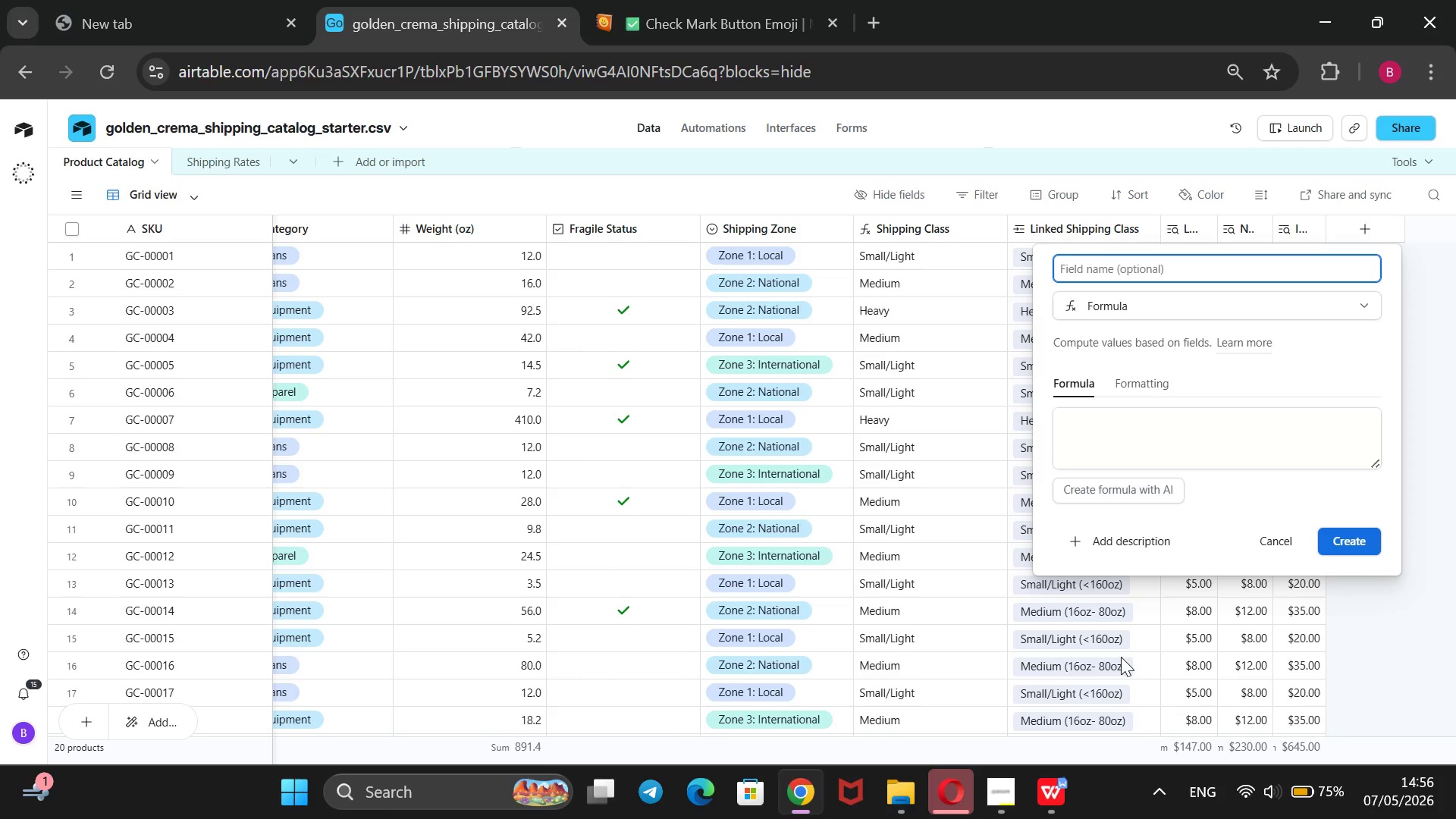 
left_click([1001, 801])